 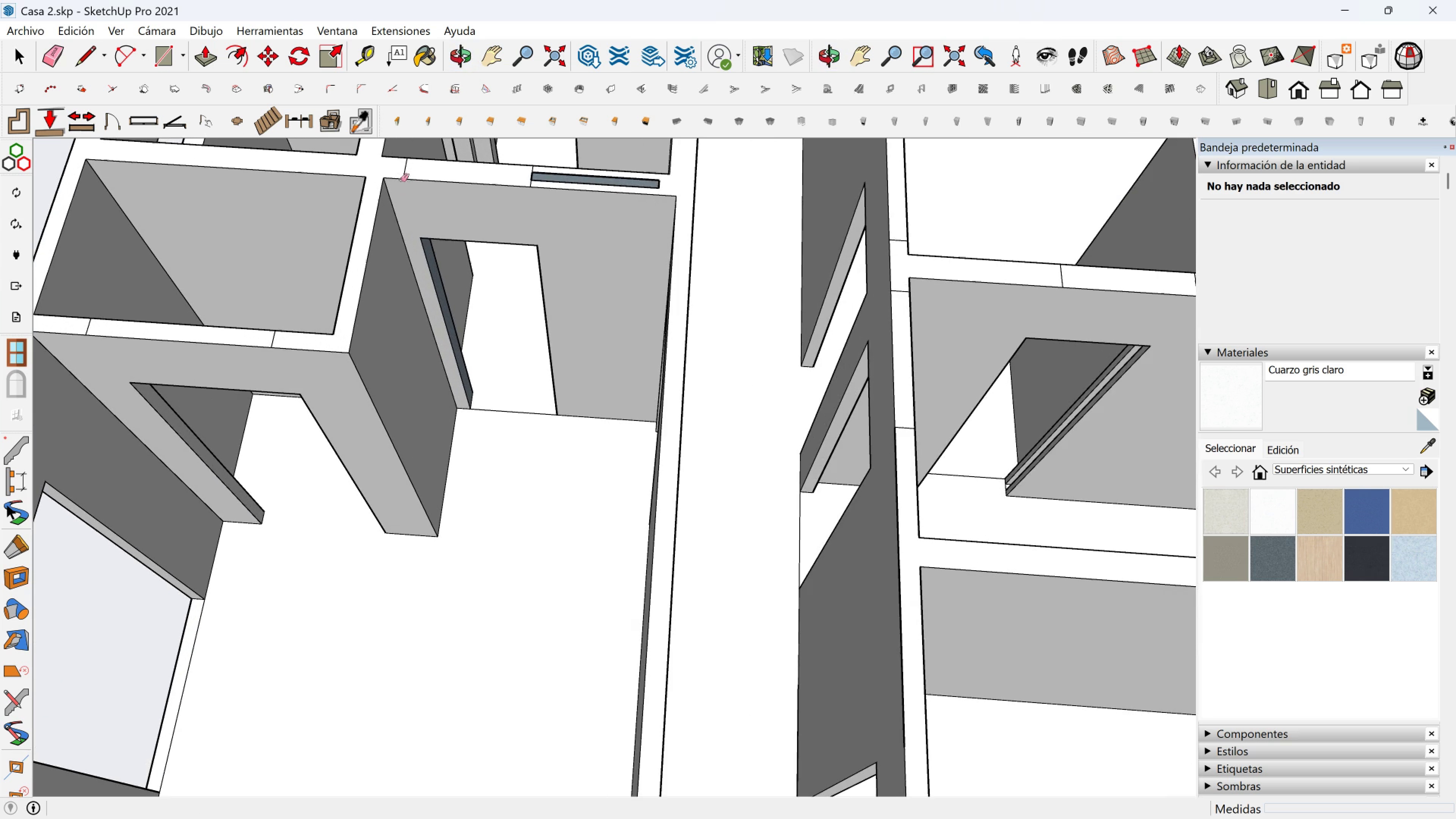 
left_click([403, 174])
 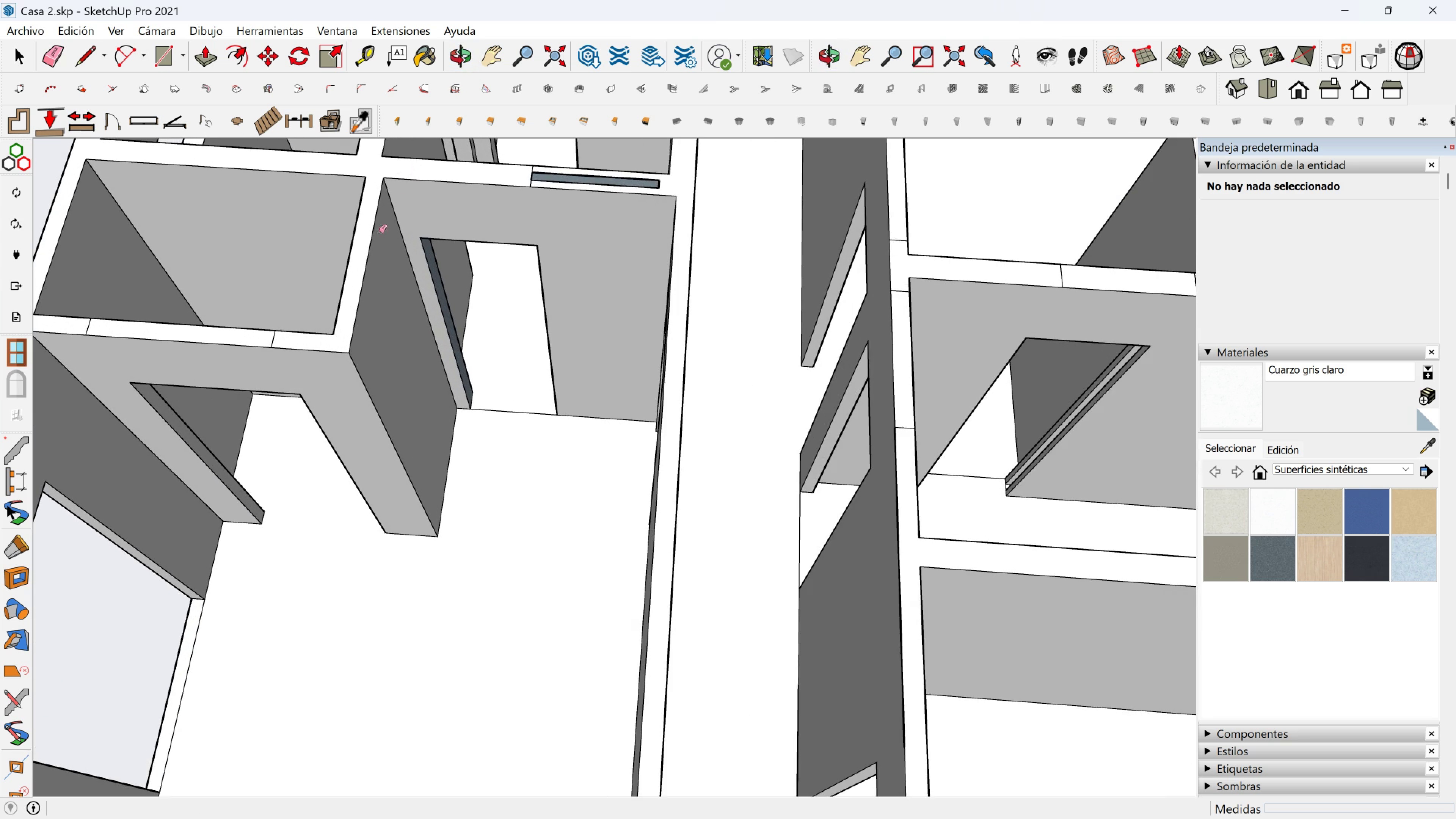 
scroll: coordinate [286, 329], scroll_direction: none, amount: 0.0
 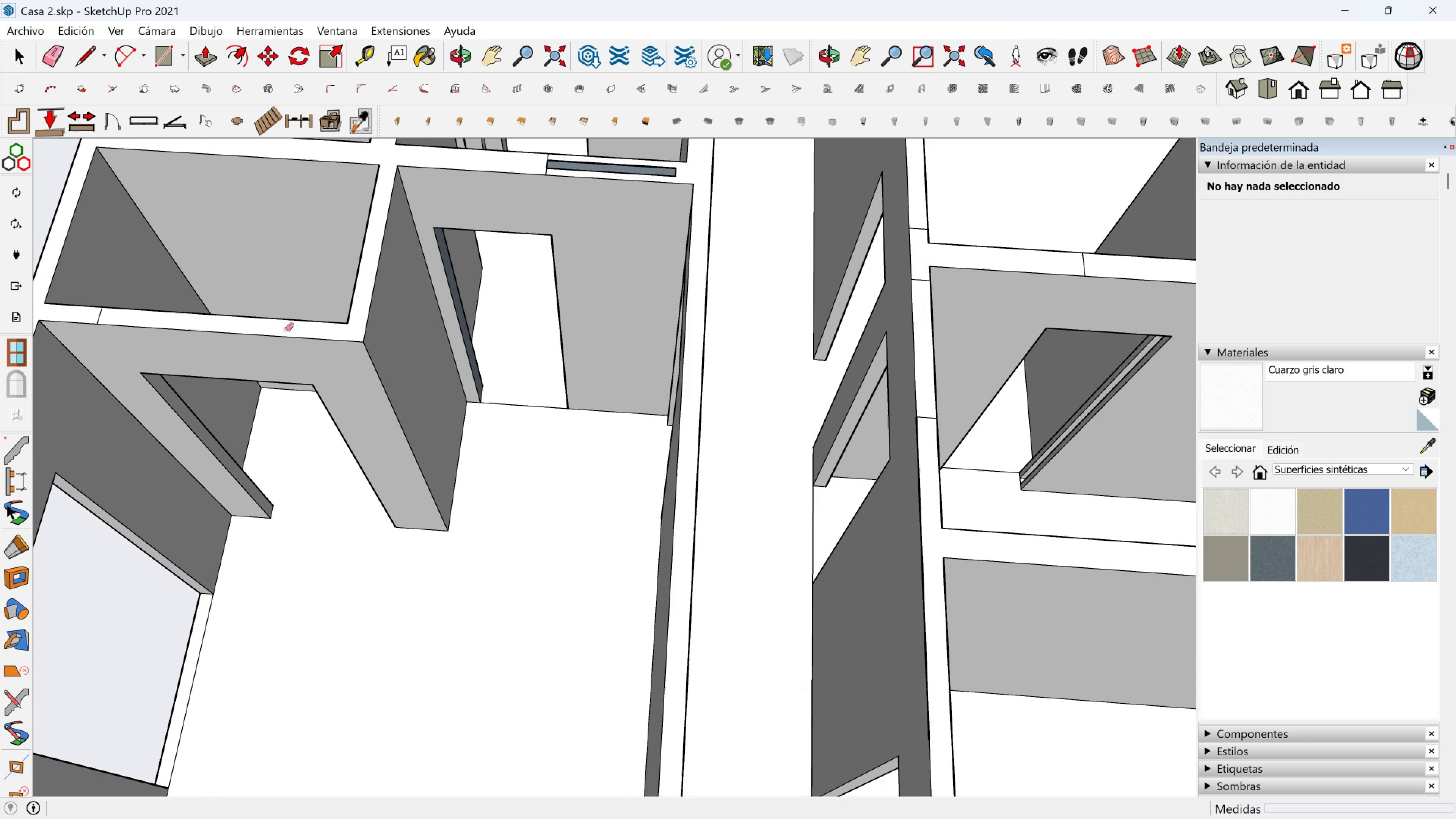 
left_click([286, 329])
 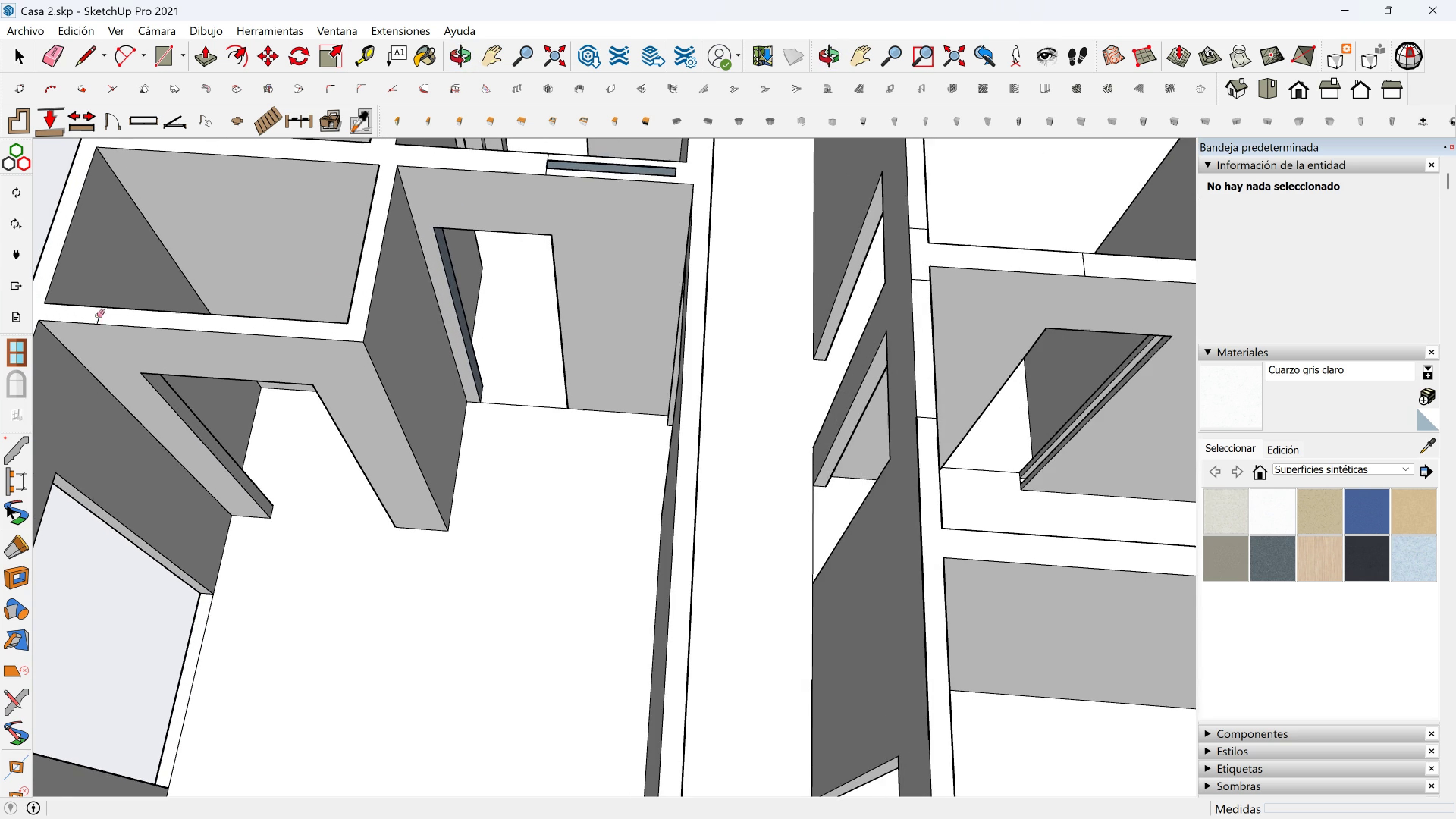 
left_click([97, 316])